 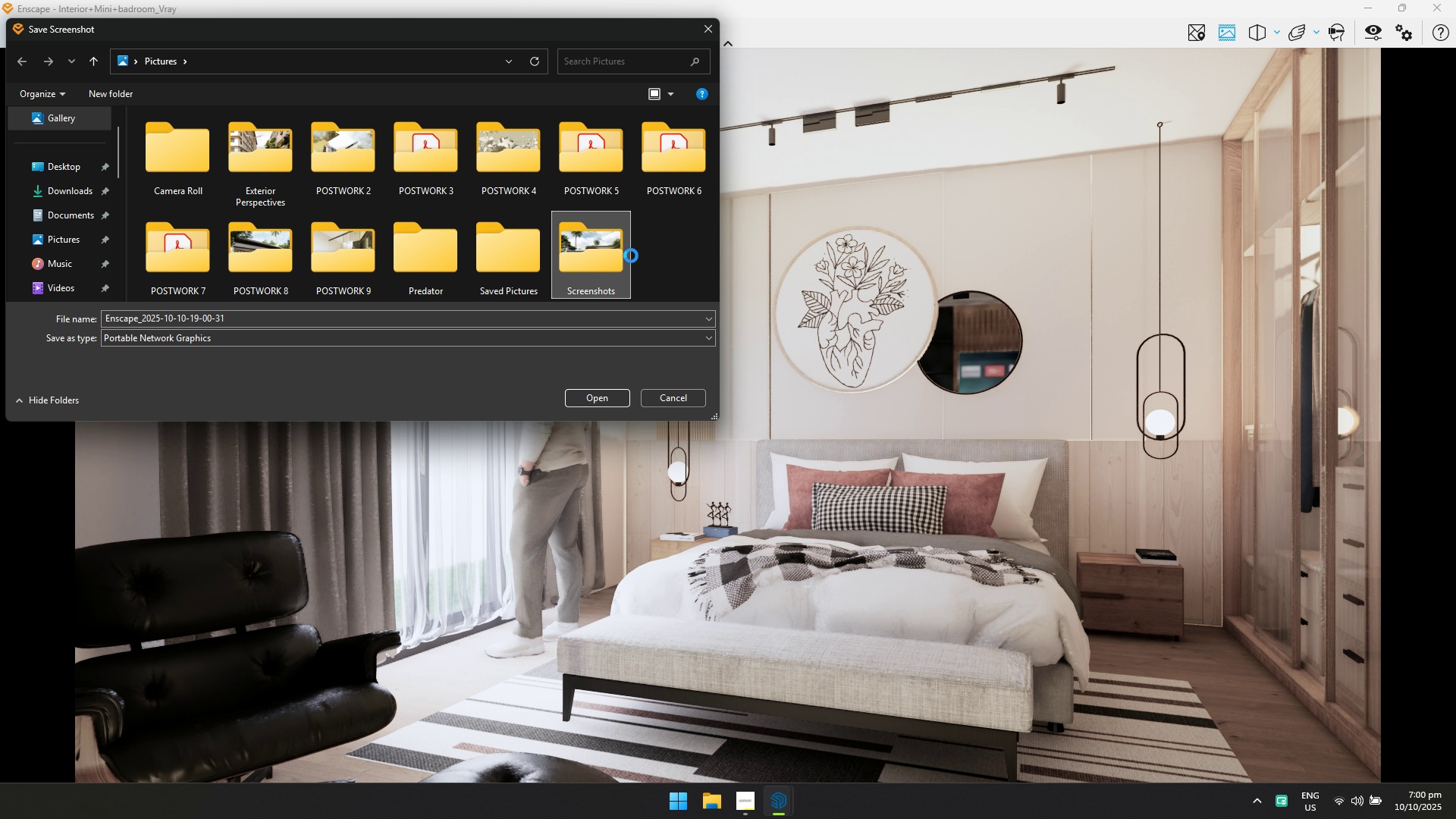 
left_click([666, 243])
 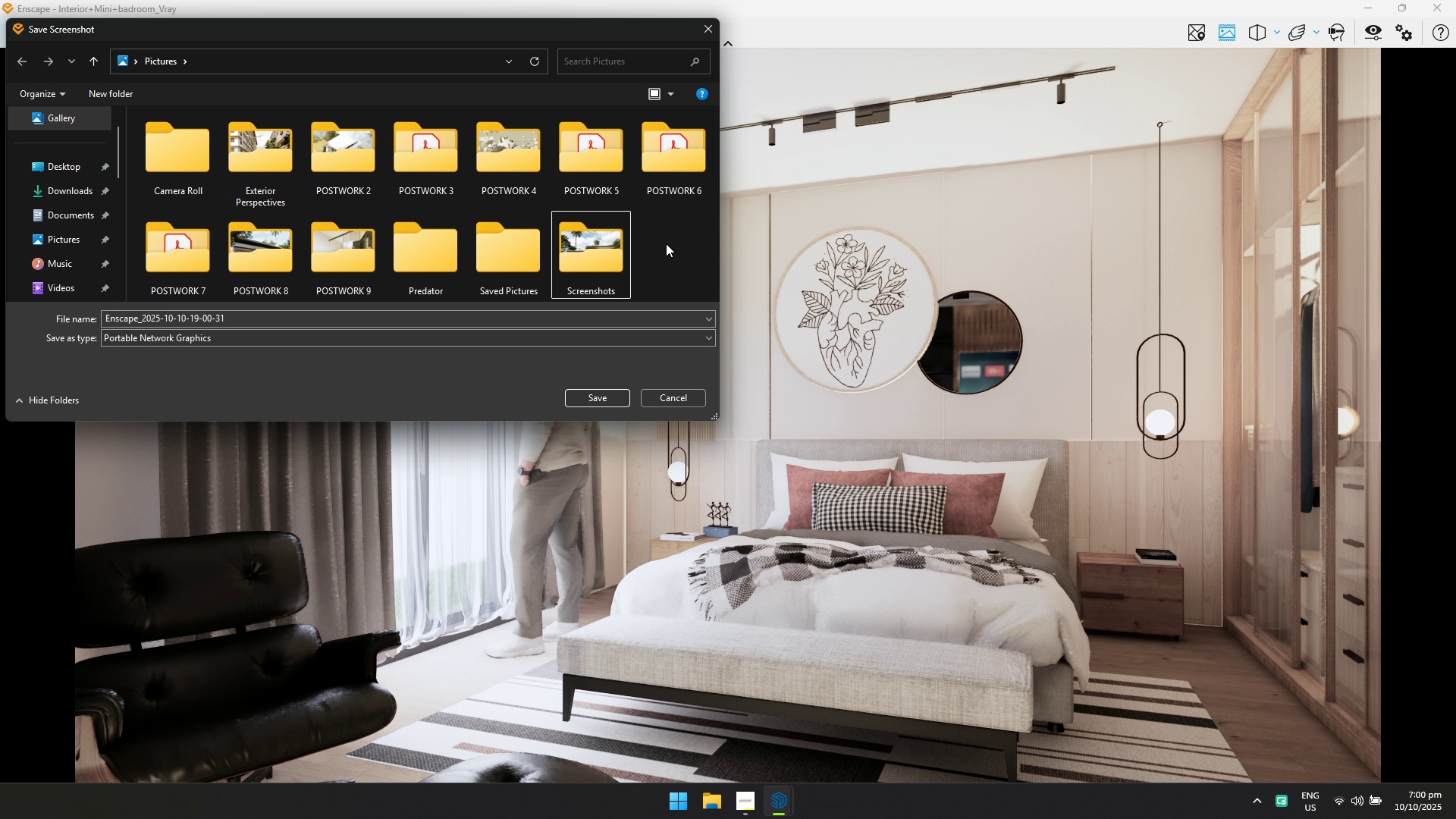 
right_click([666, 243])
 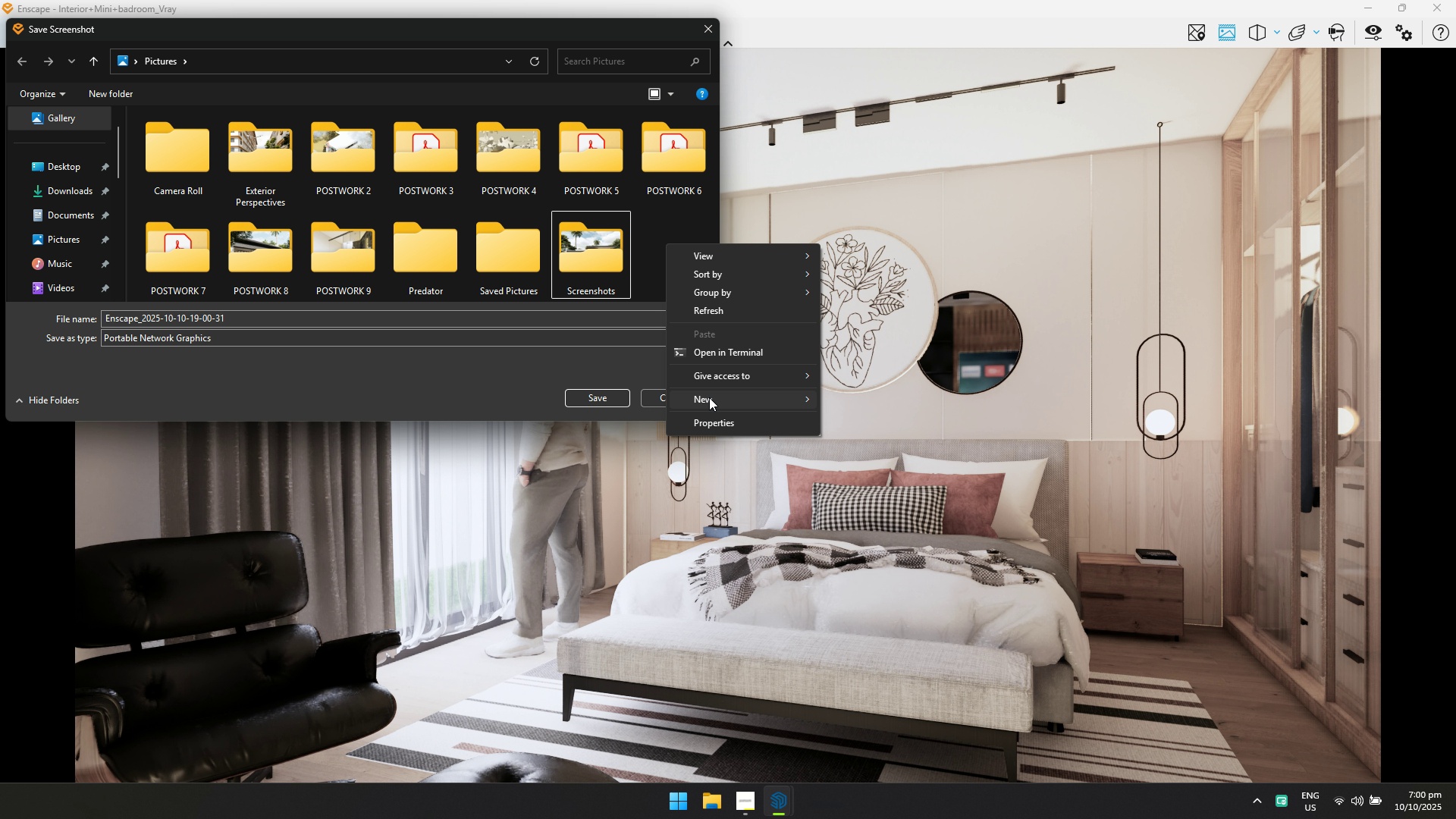 
left_click([710, 399])
 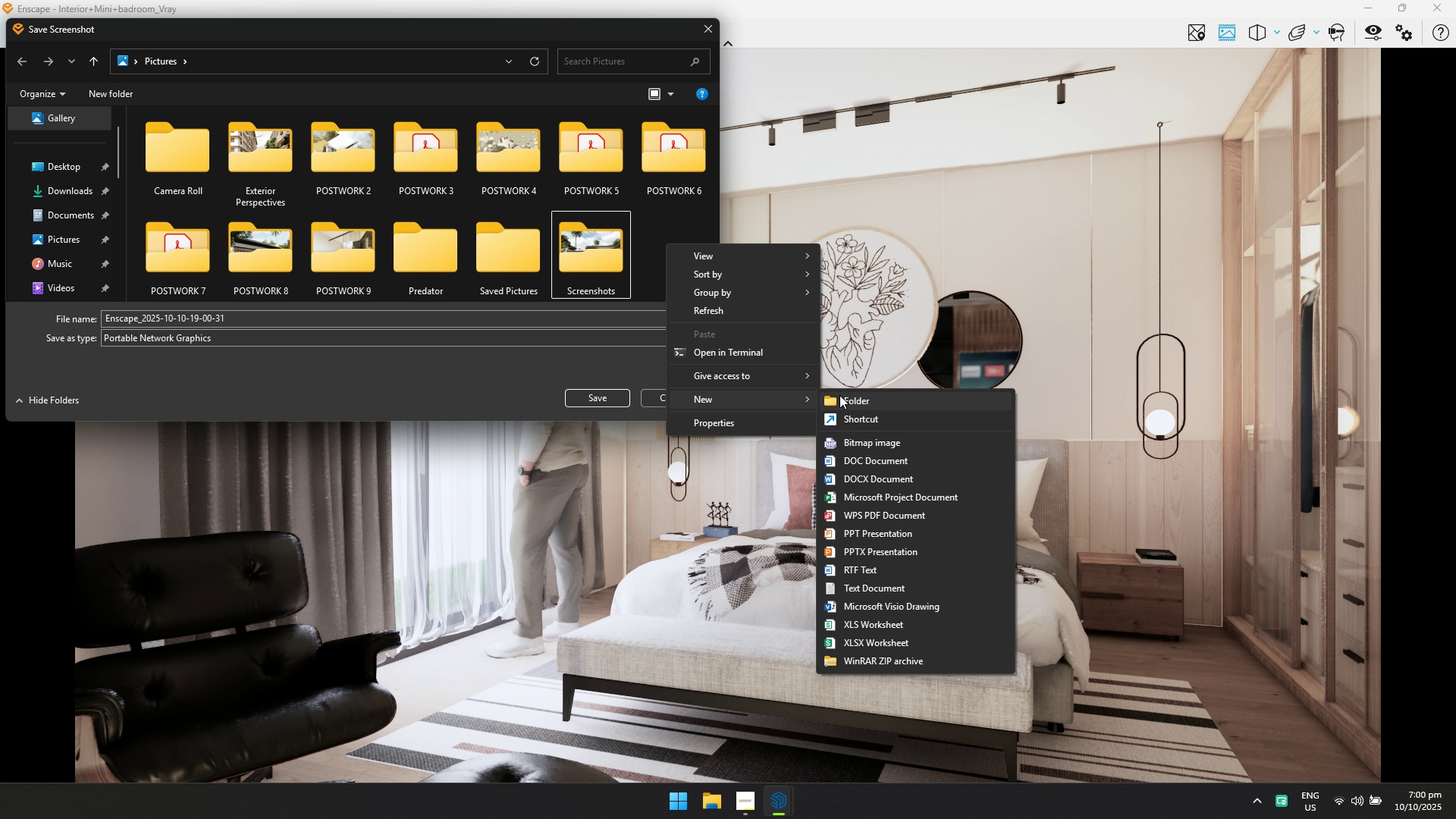 
left_click([839, 395])
 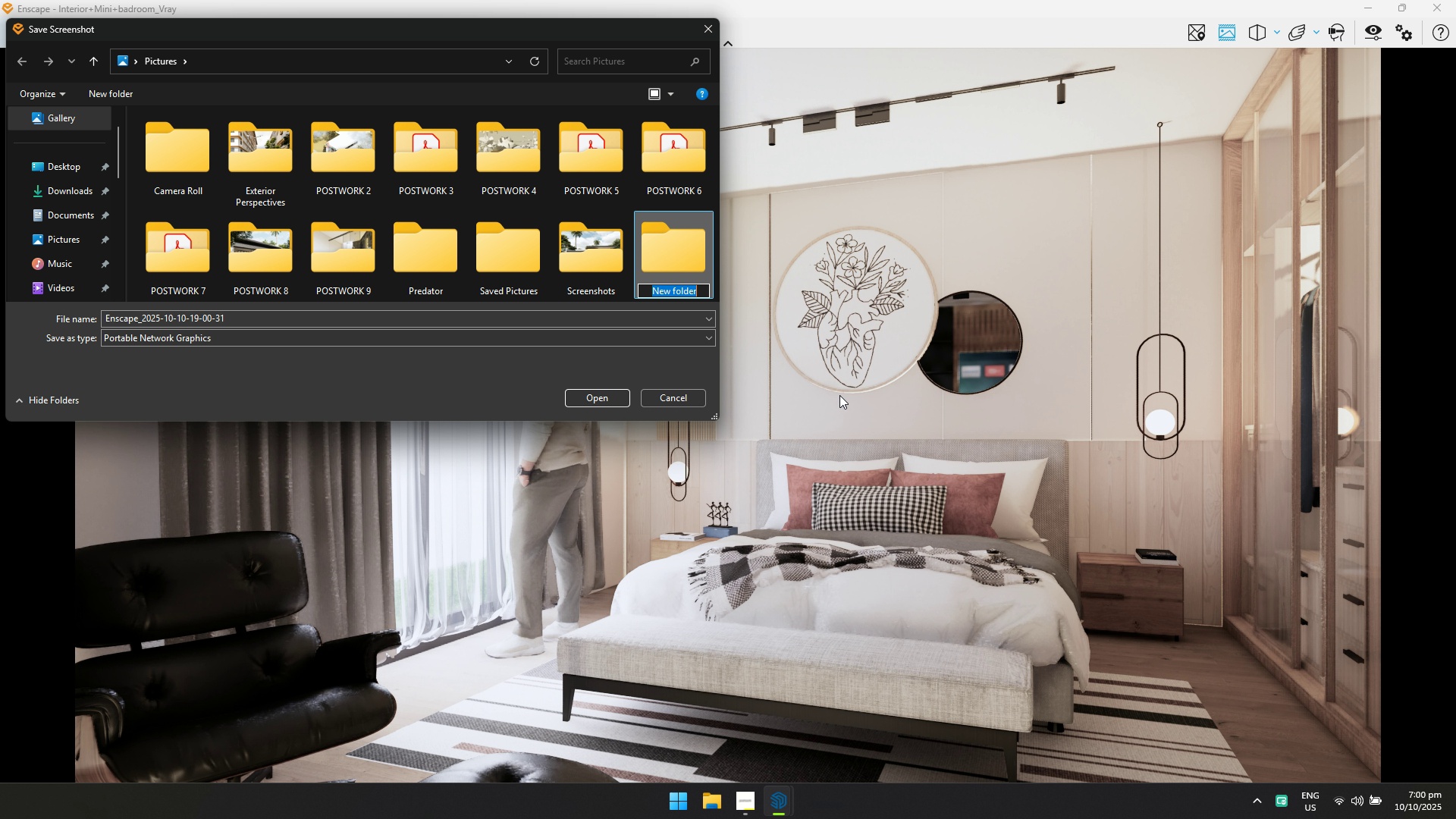 
type(PSOTWORK 10)
 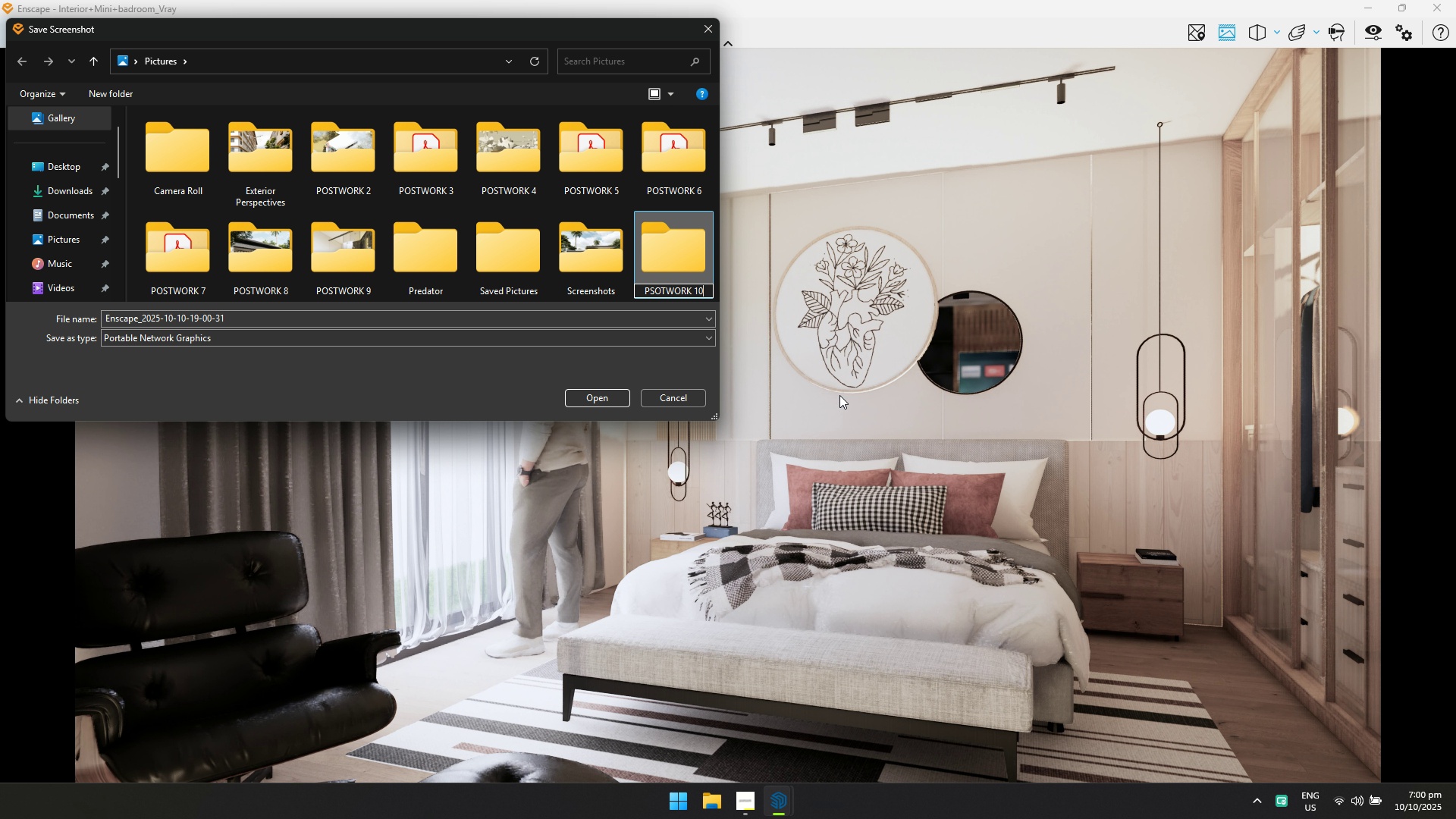 
key(Enter)
 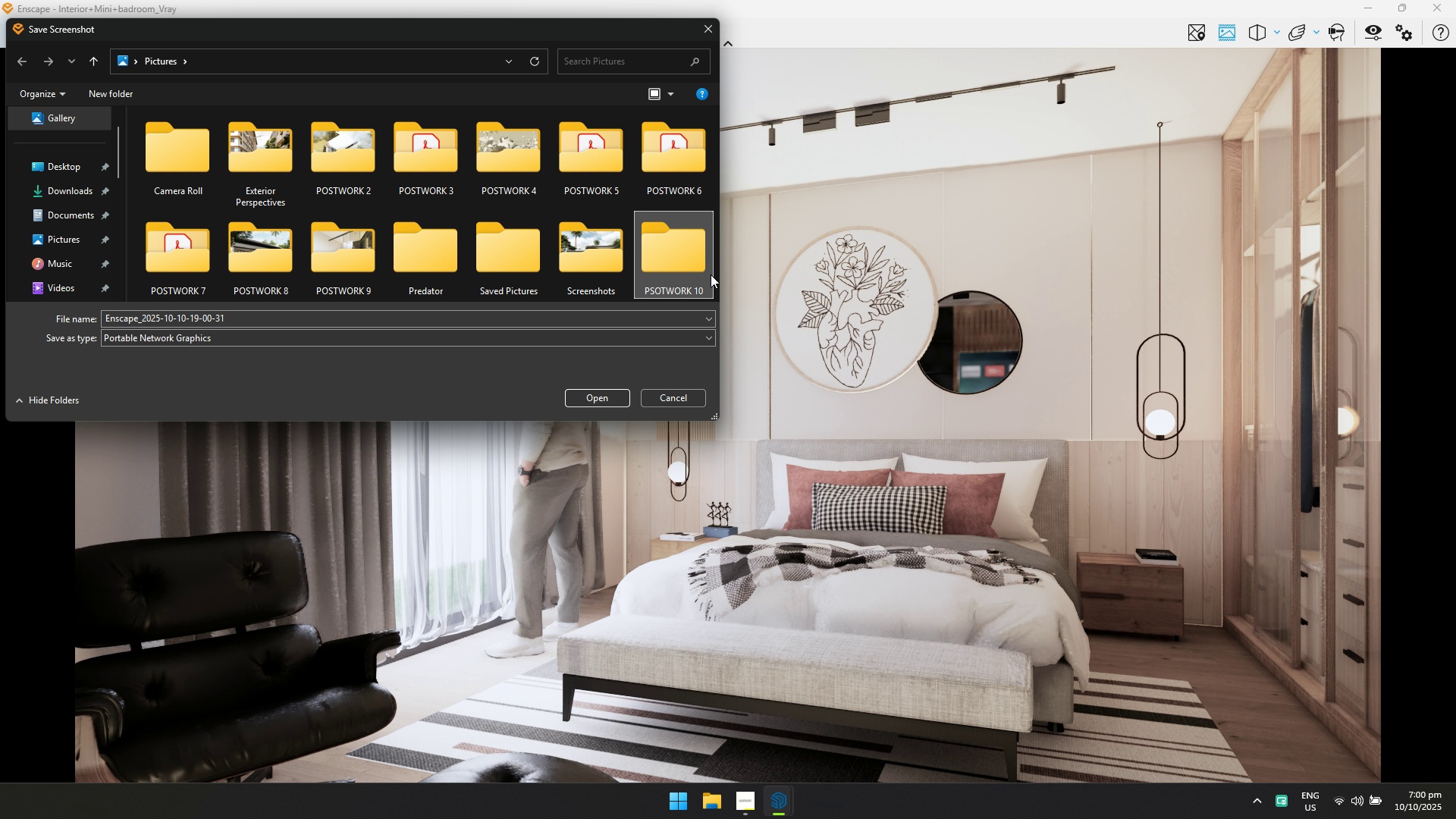 
type([F2]POSTWORK 10)
 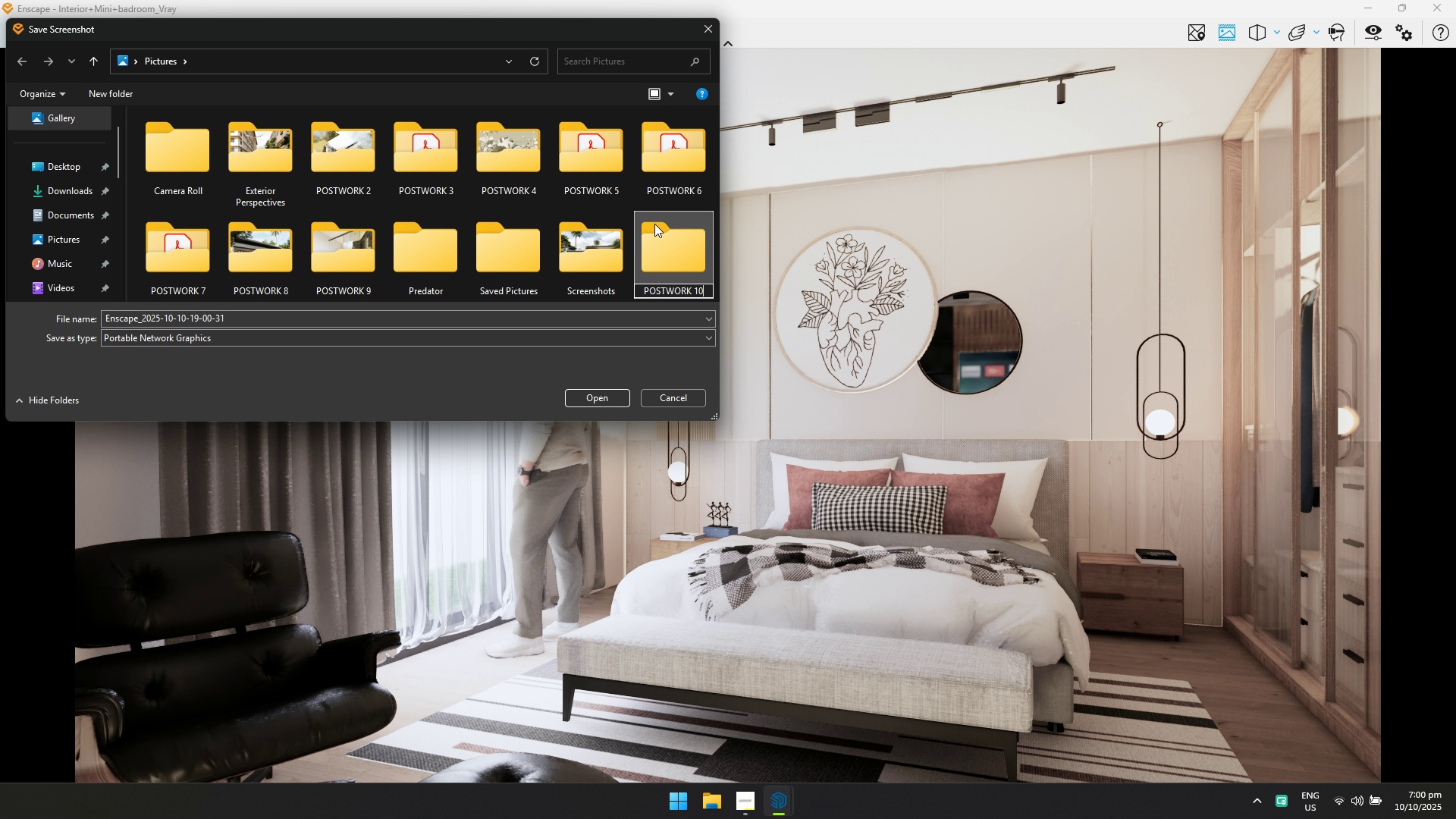 
double_click([633, 196])
 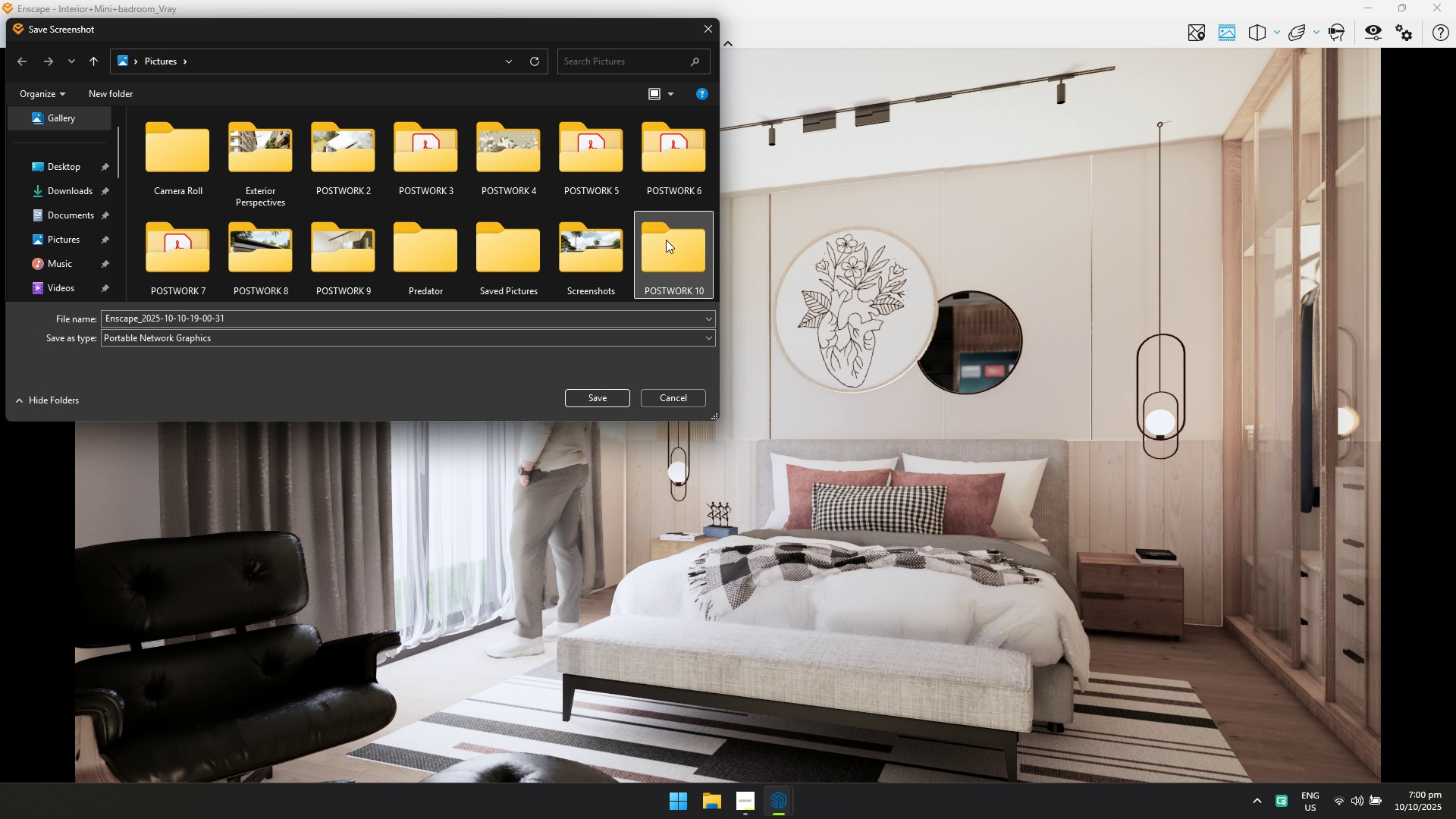 
triple_click([666, 240])
 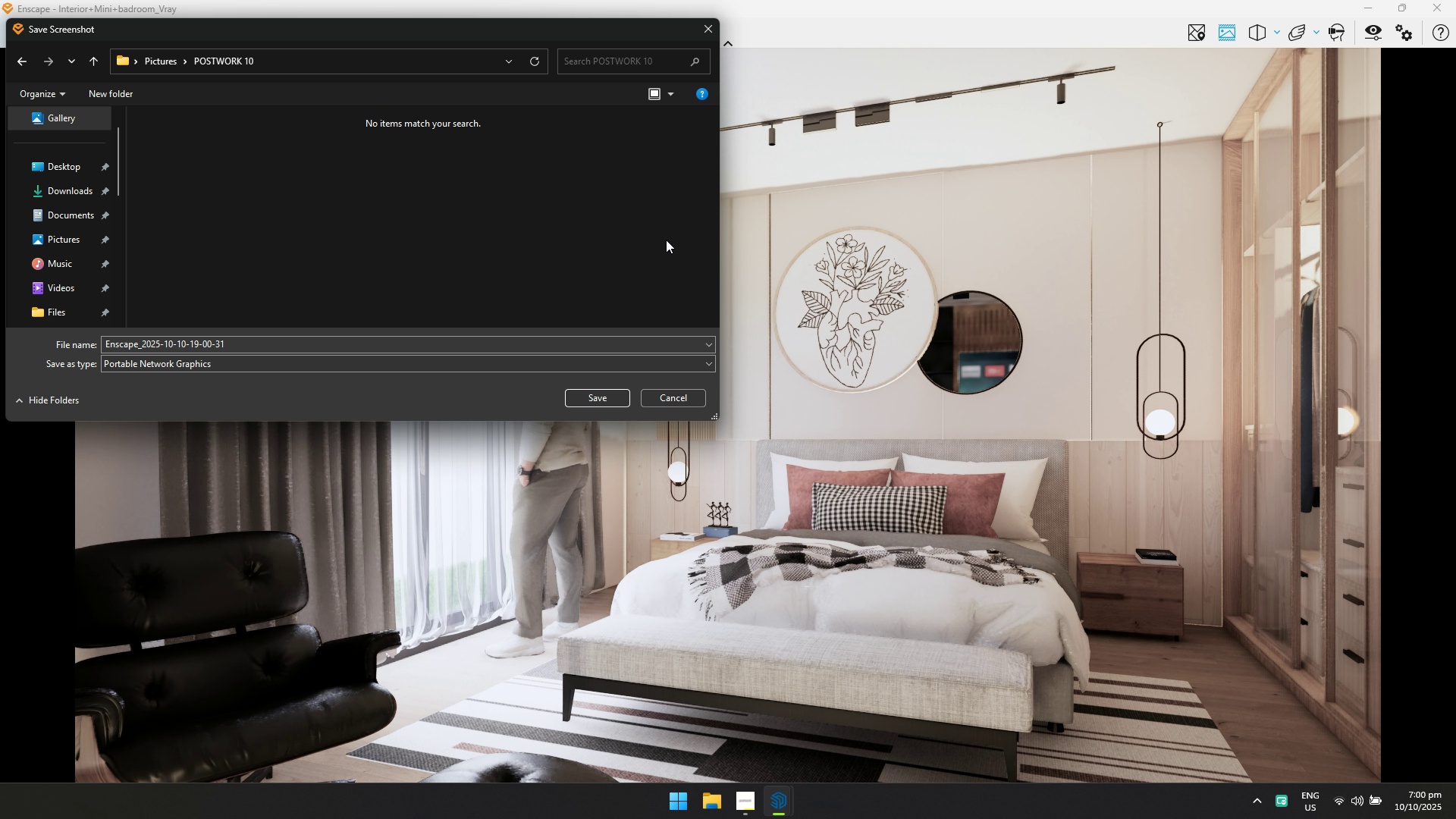 
triple_click([666, 240])
 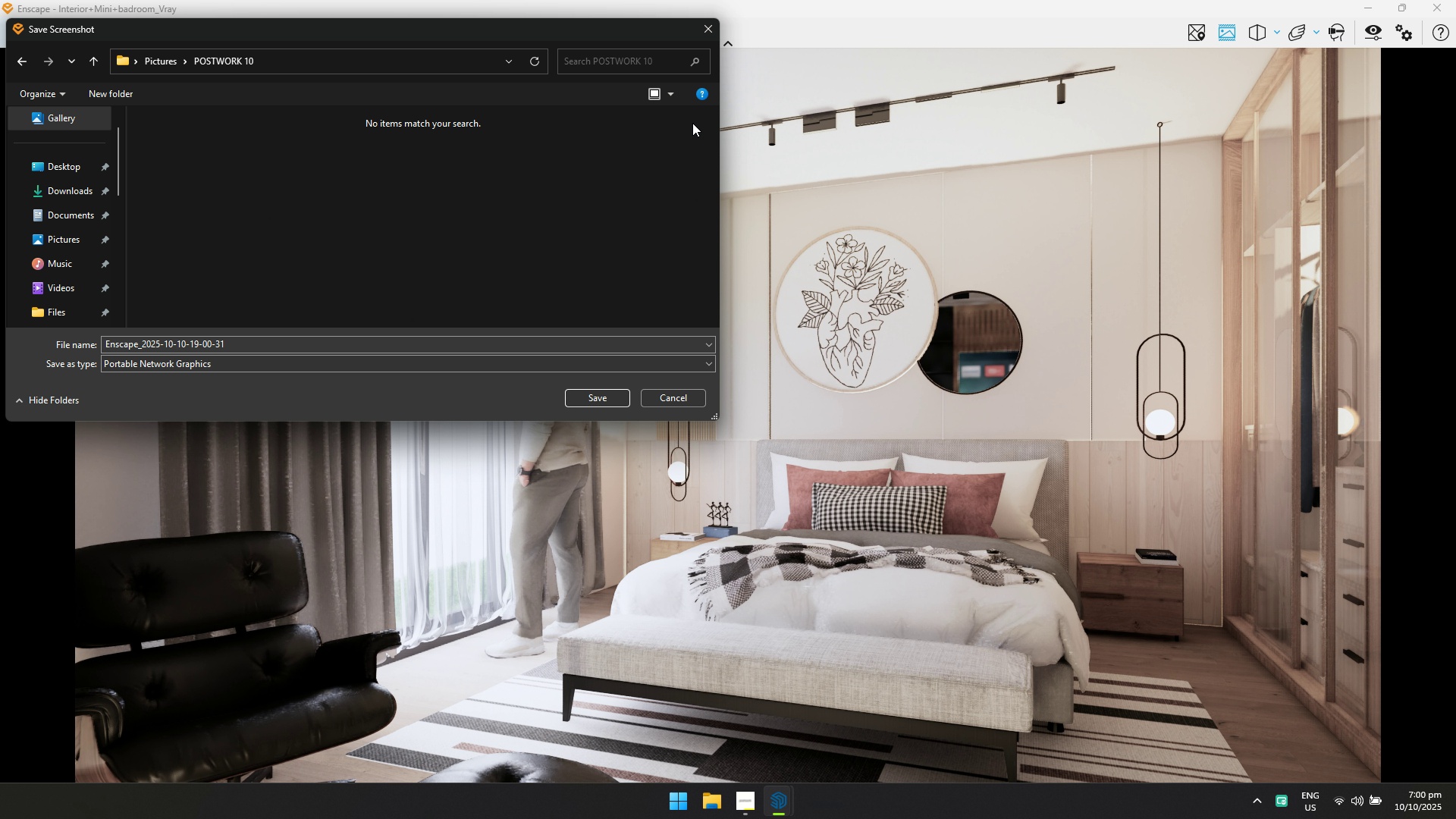 
left_click([711, 31])
 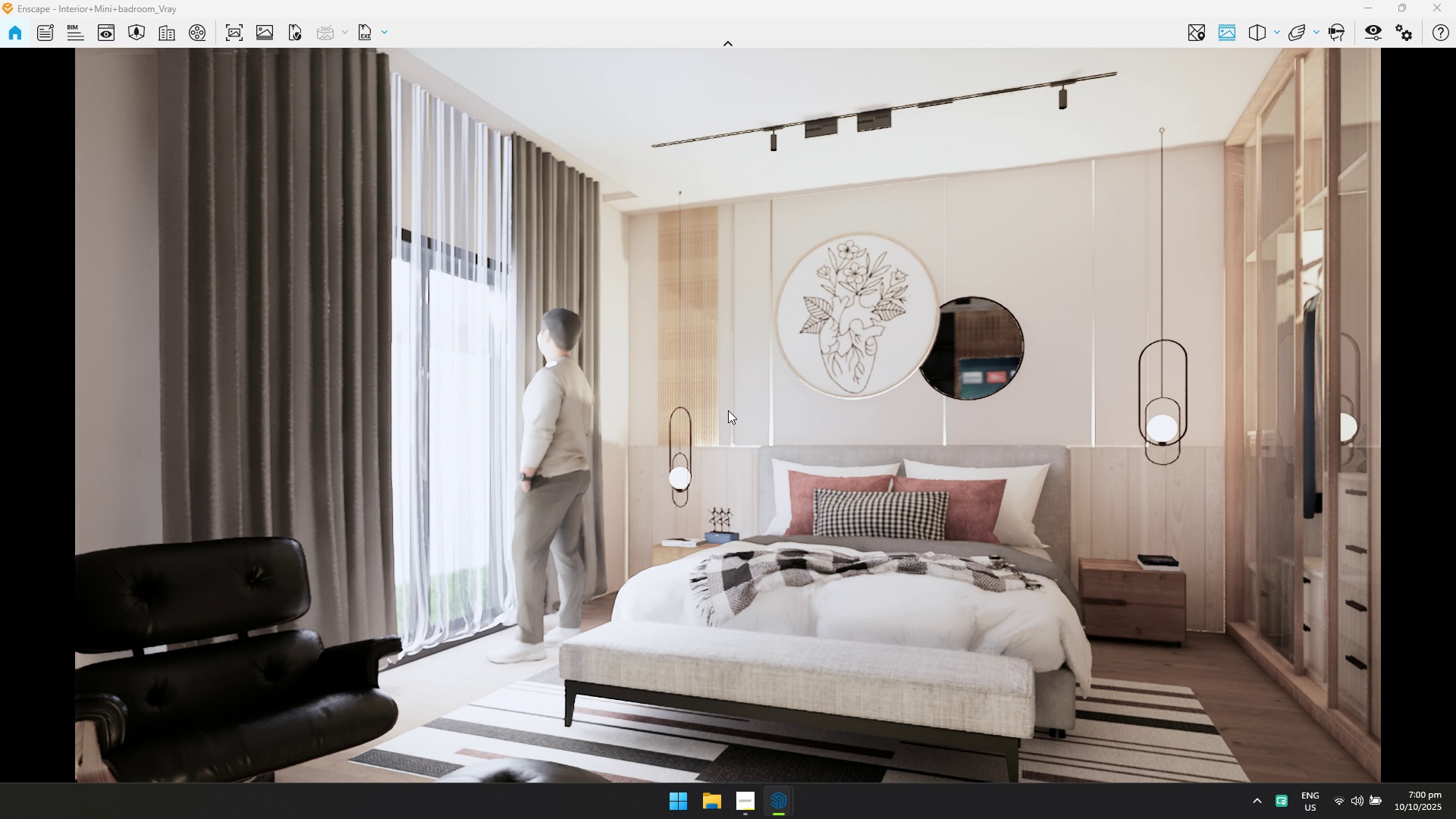 
type(QE E ESSSASW)
 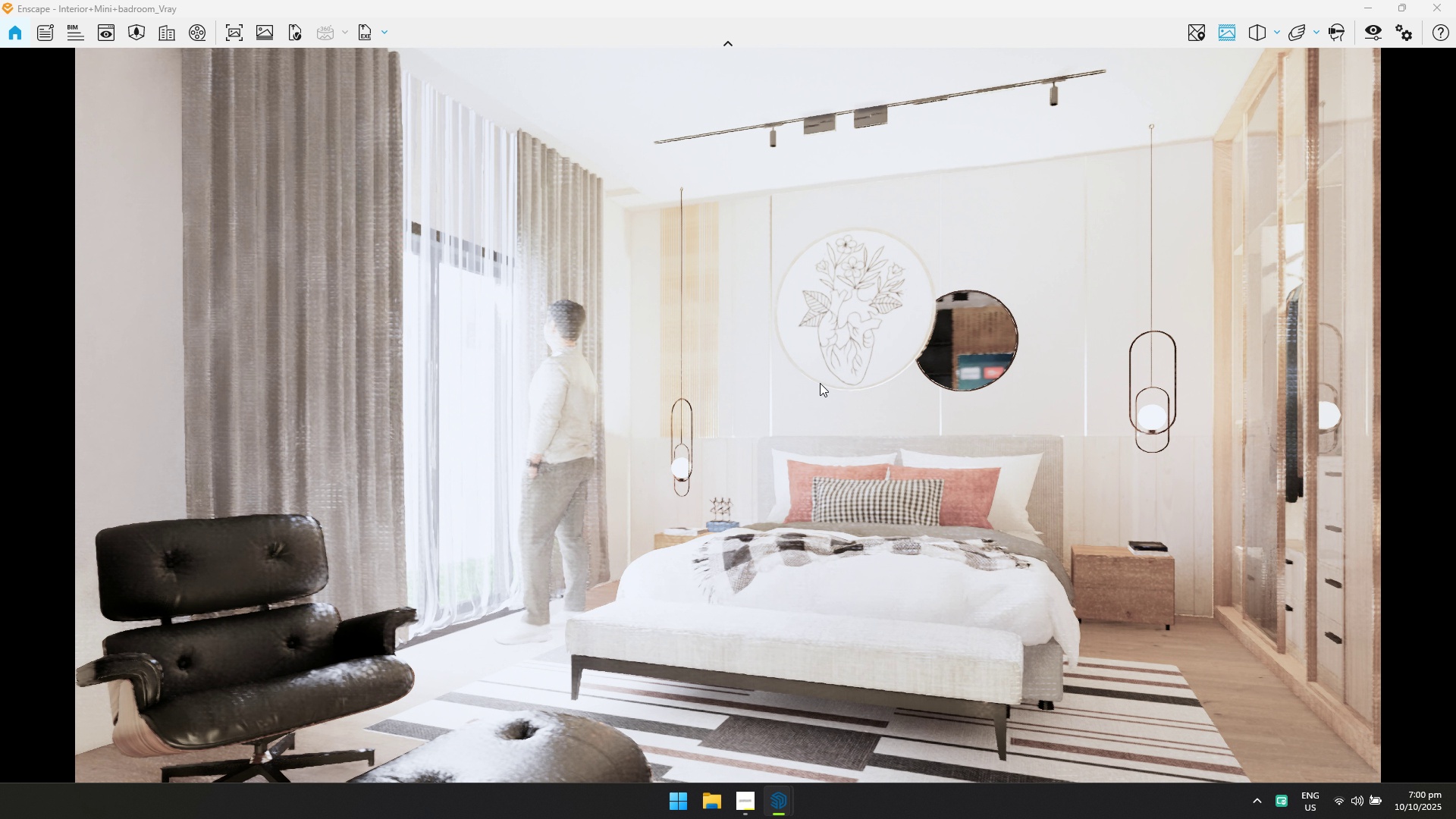 
wait(15.57)
 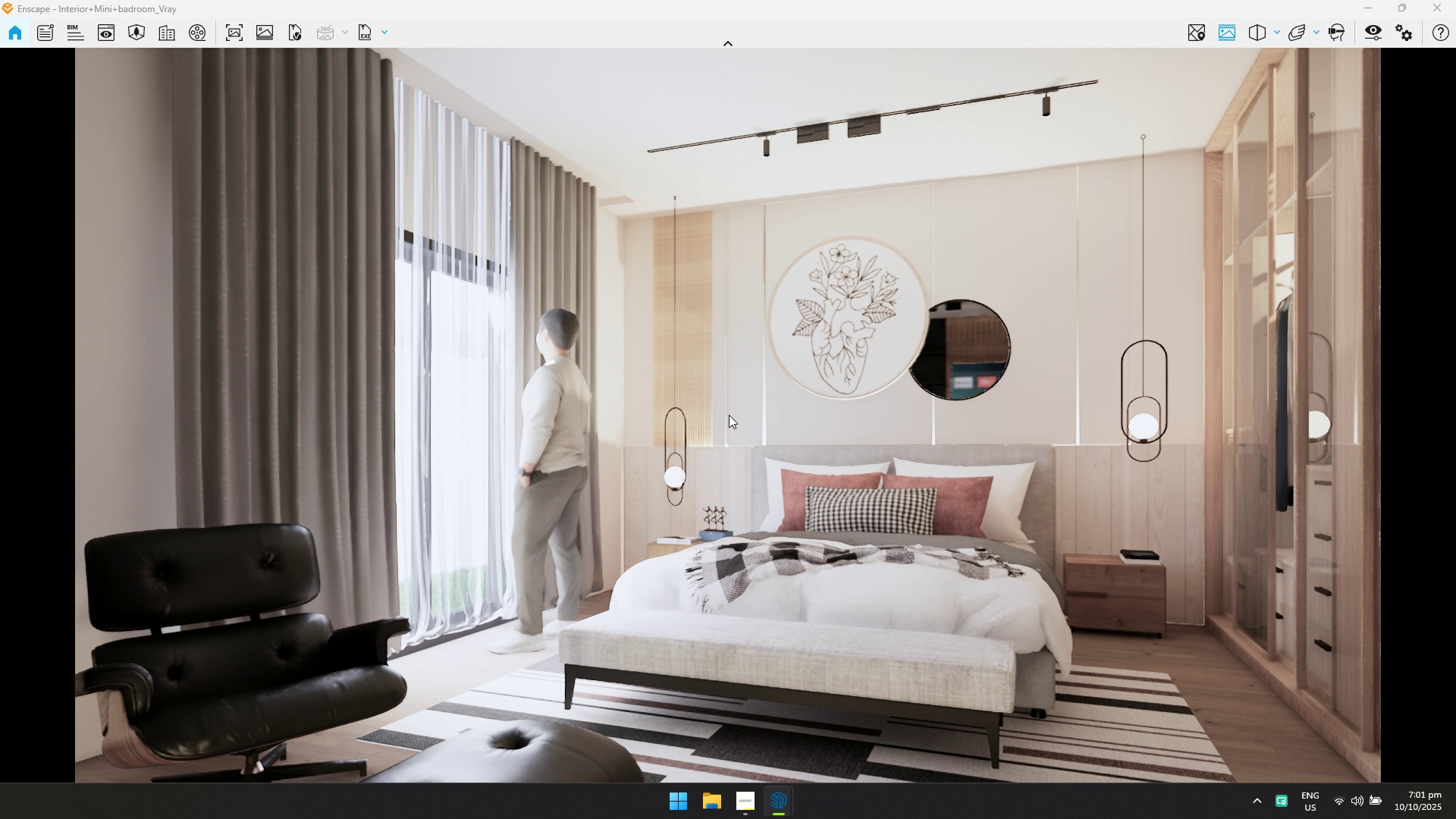 
left_click([243, 37])
 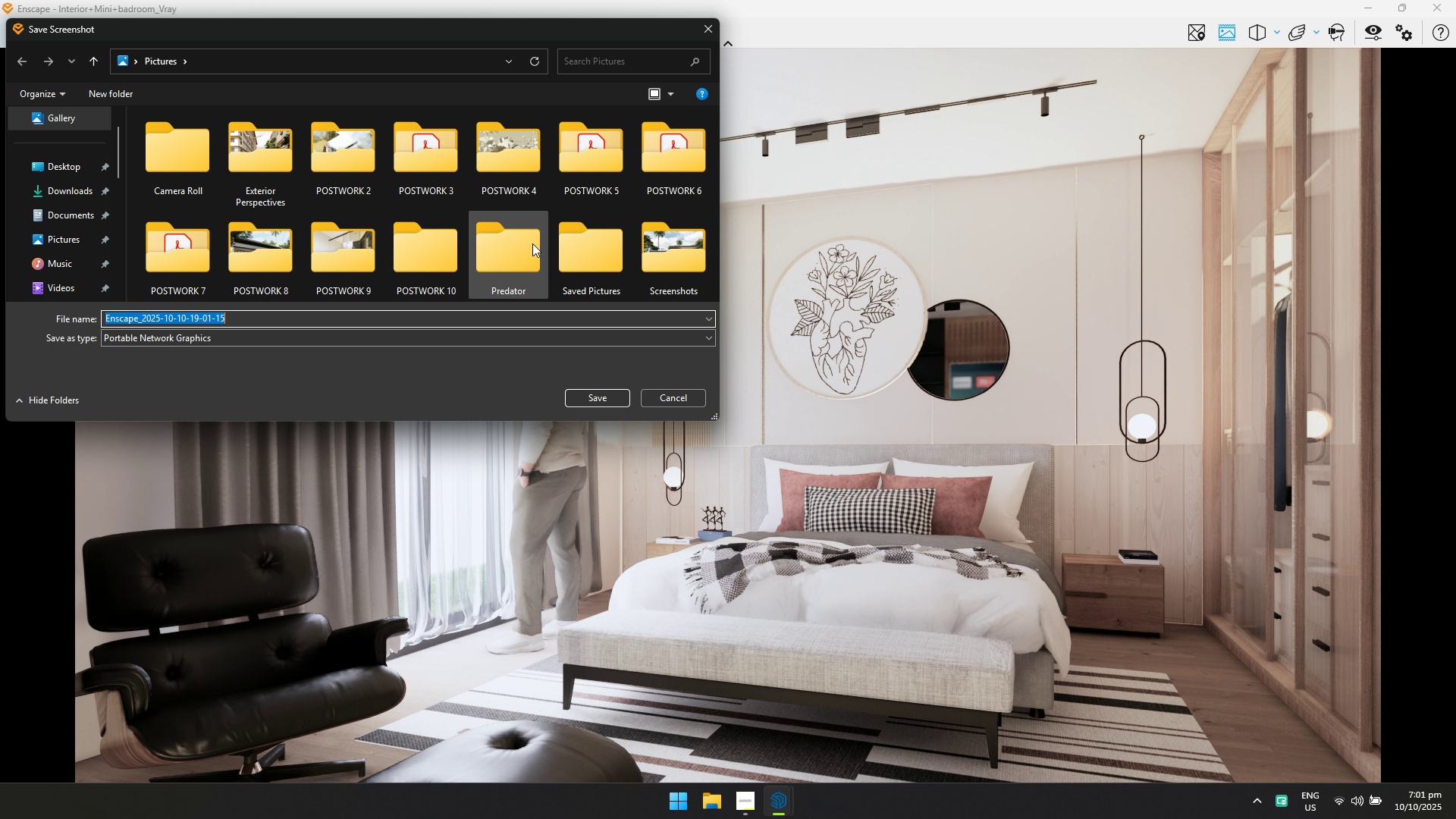 
double_click([397, 245])
 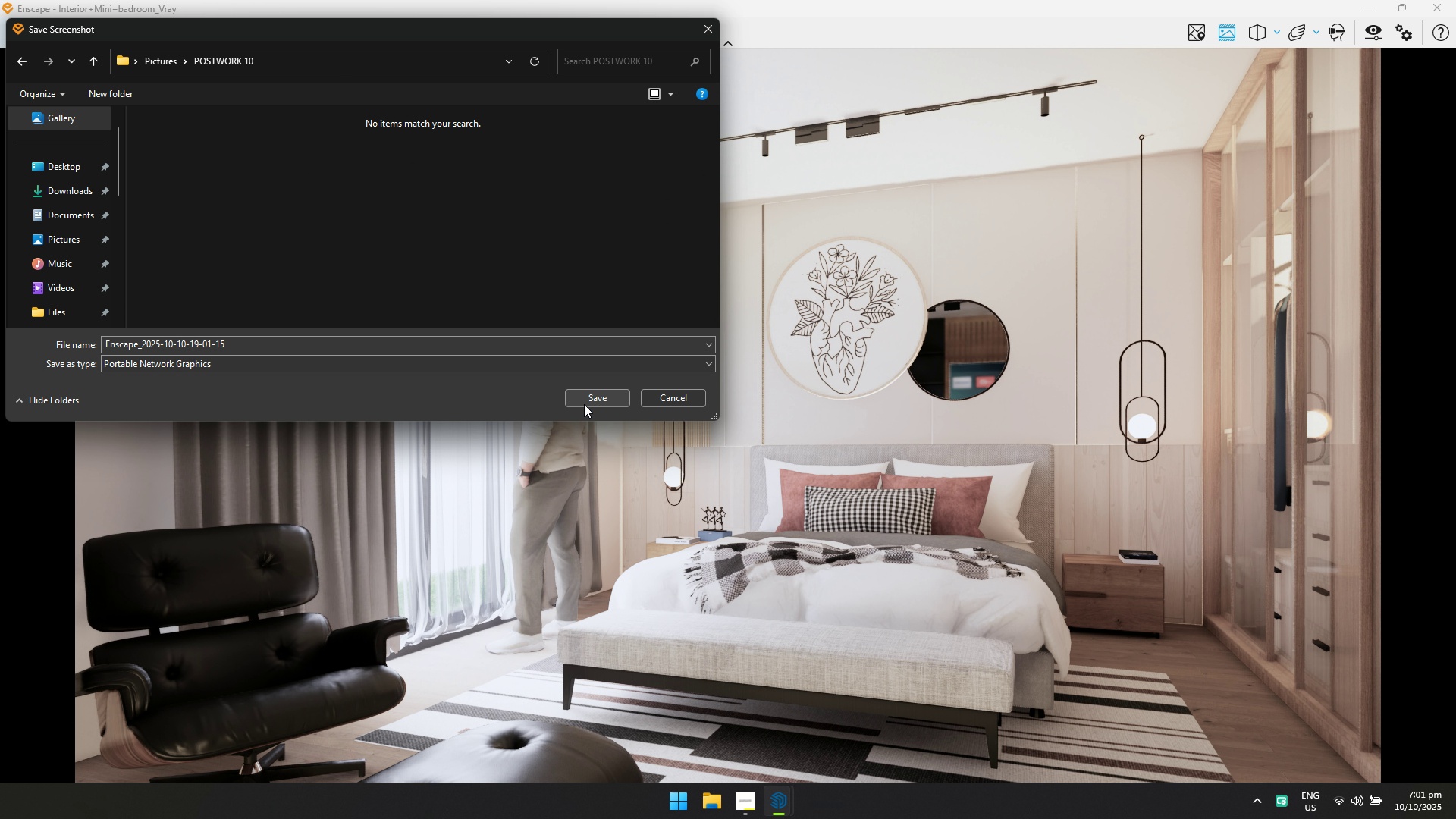 
left_click([586, 400])
 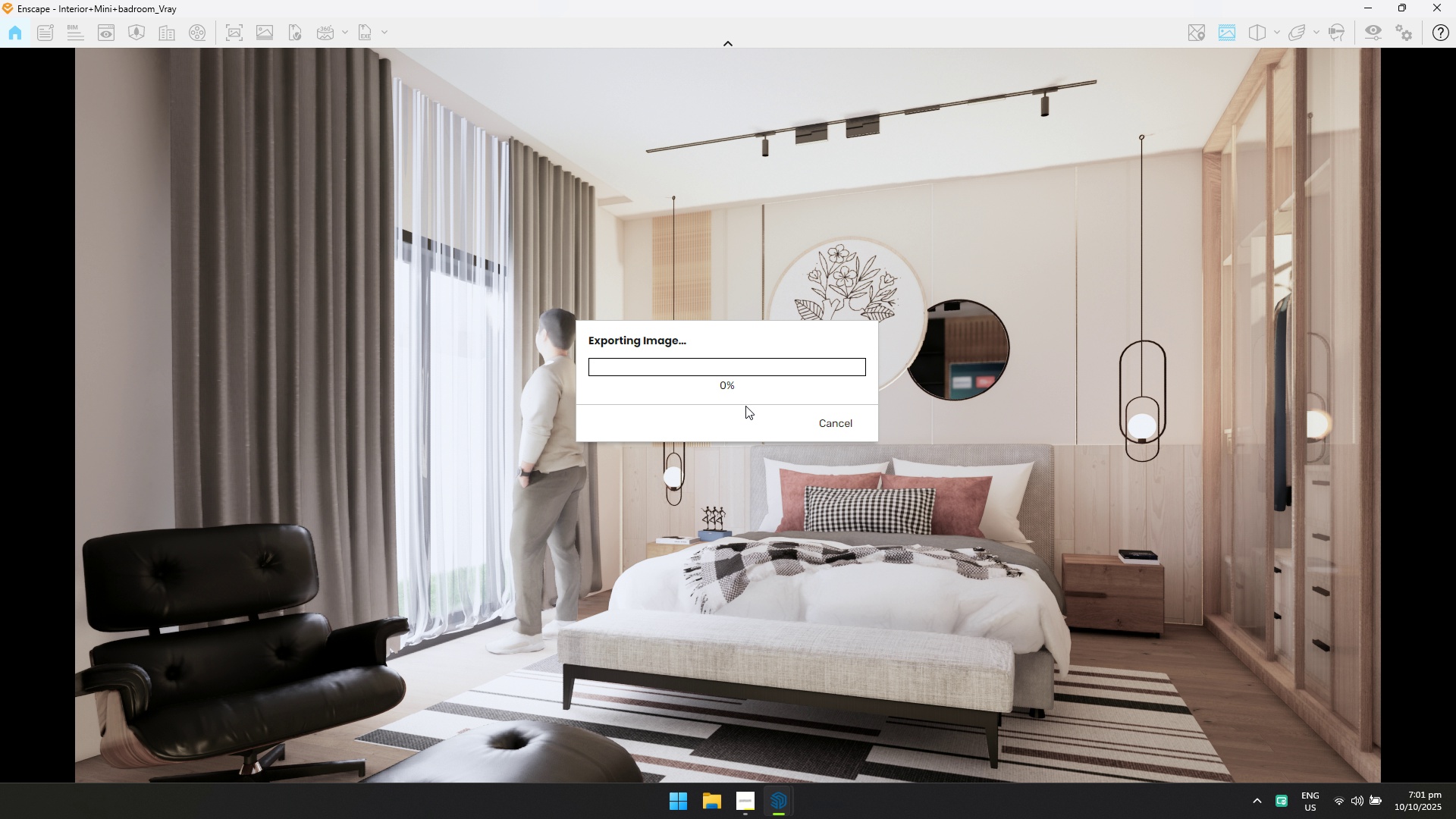 
key(Alt+Tab)